 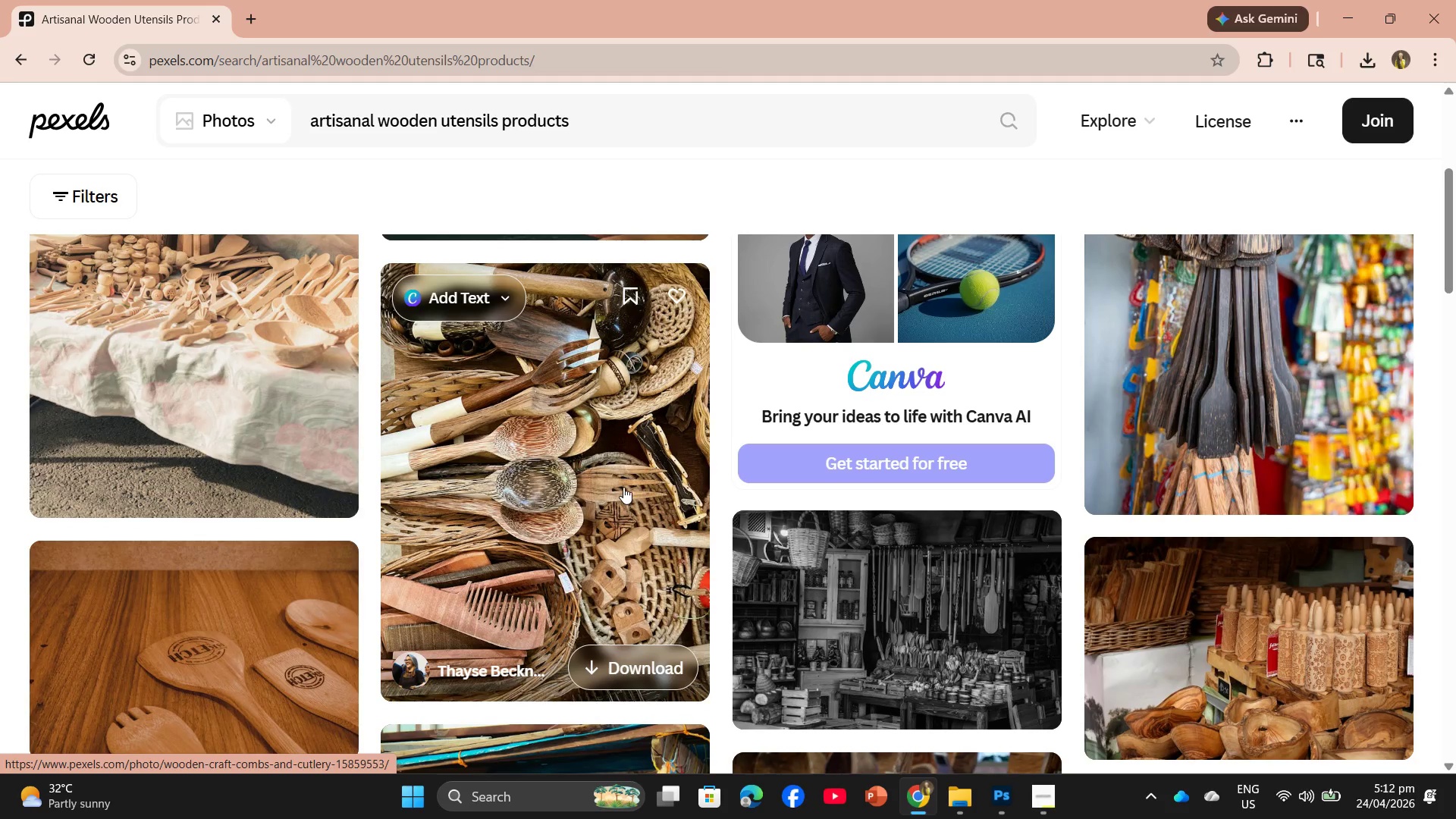 
scroll: coordinate [623, 512], scroll_direction: down, amount: 4.0
 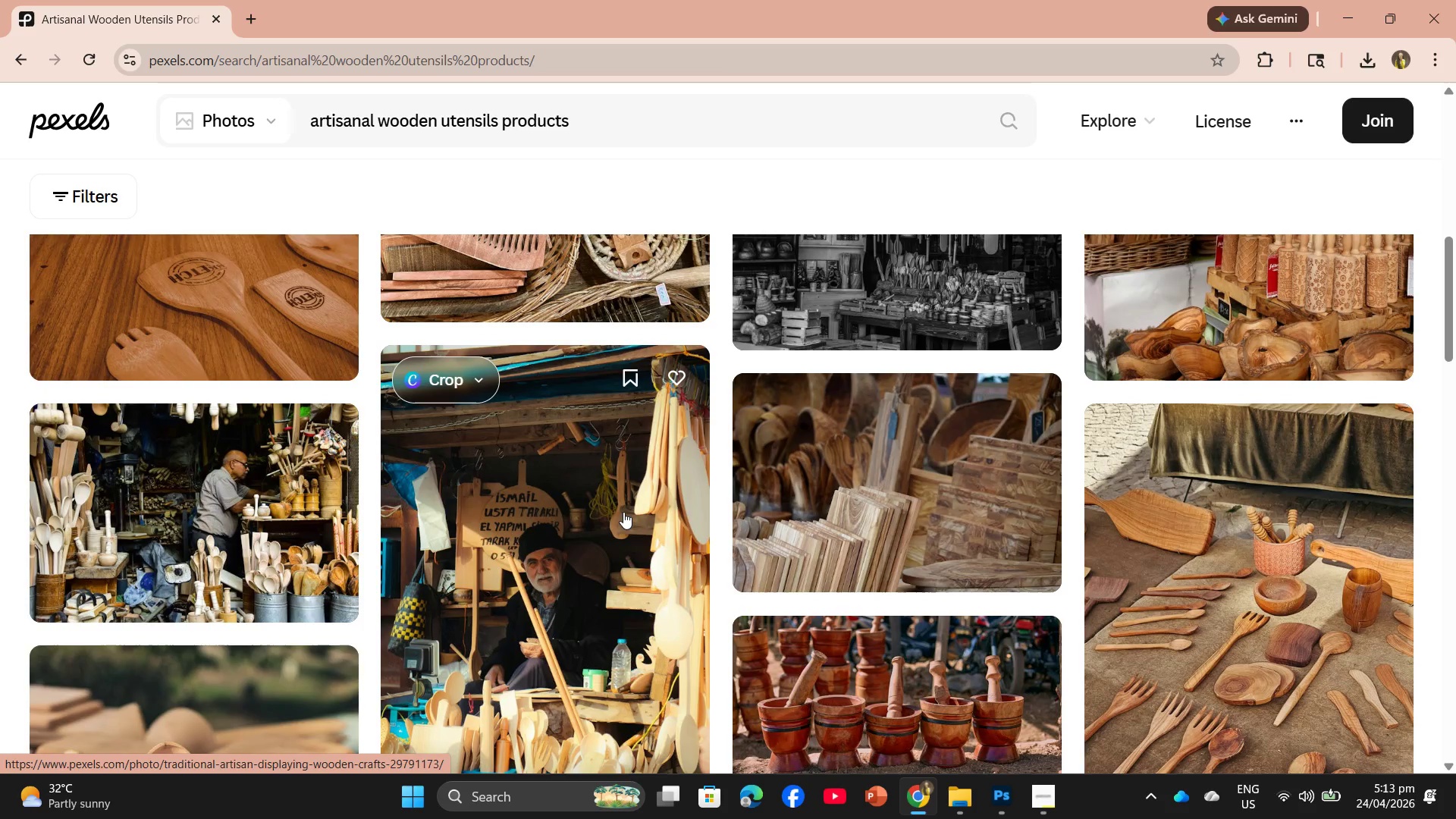 
wait(5.12)
 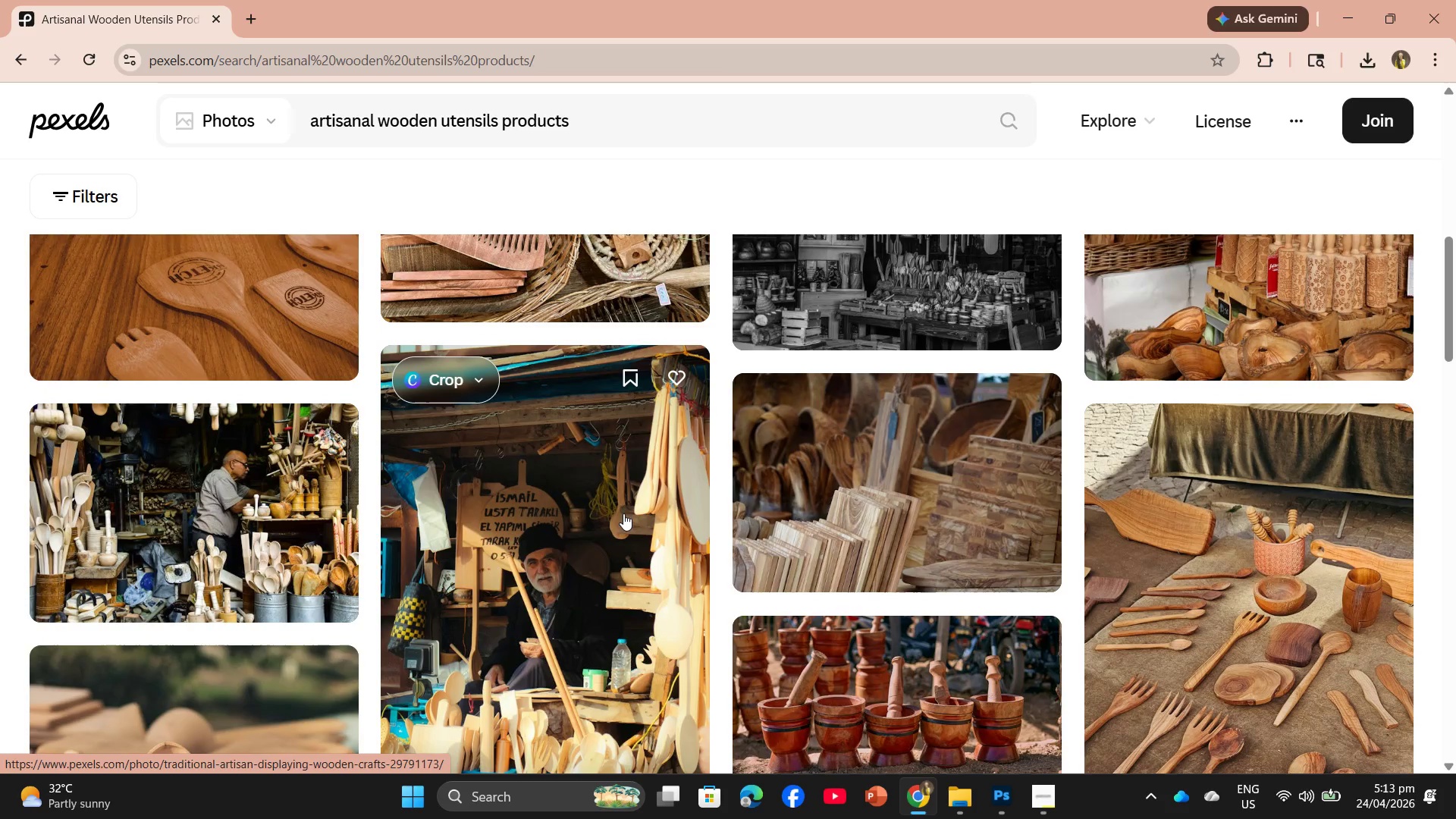 
scroll: coordinate [623, 514], scroll_direction: down, amount: 1.0
 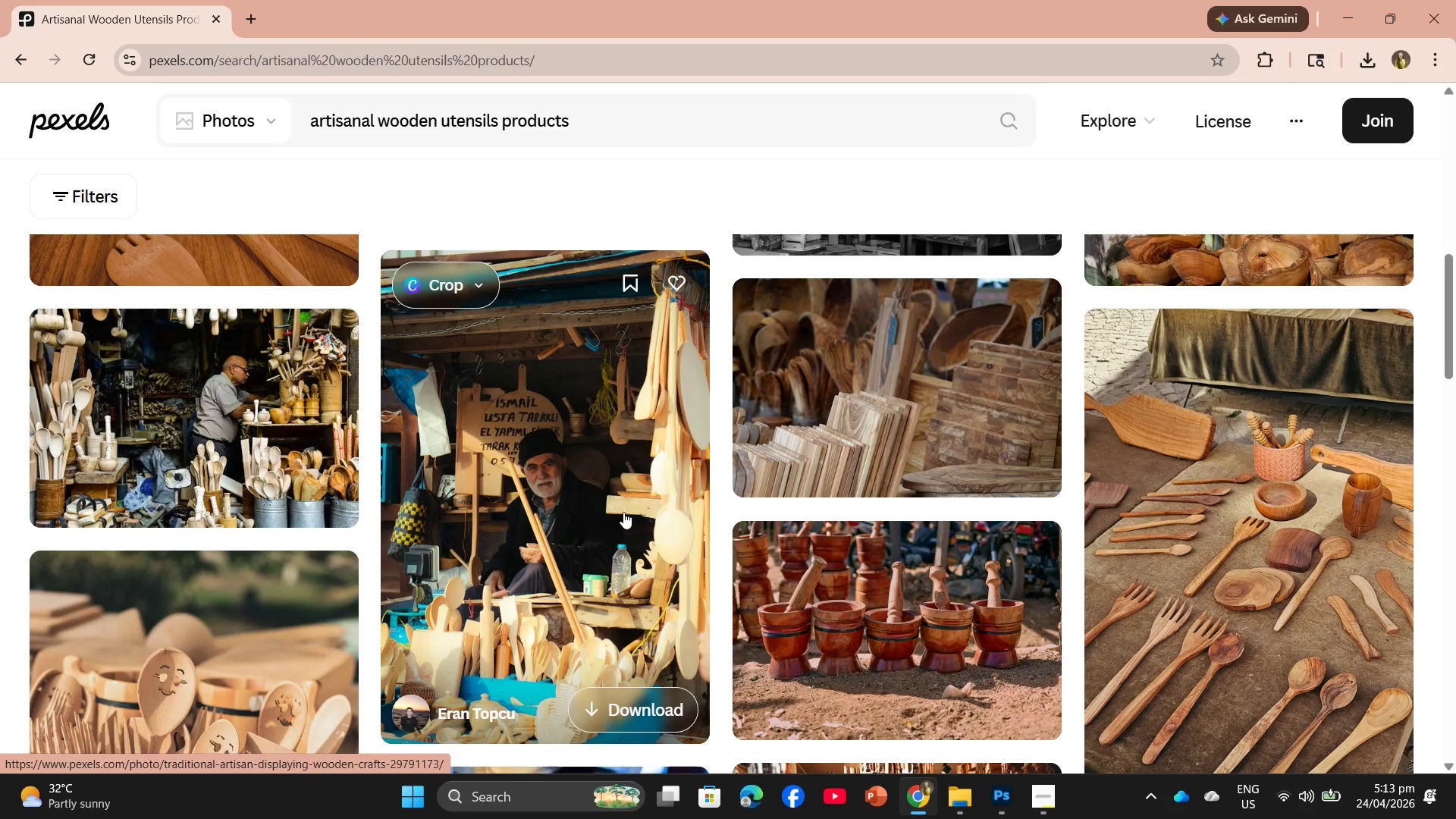 
wait(7.93)
 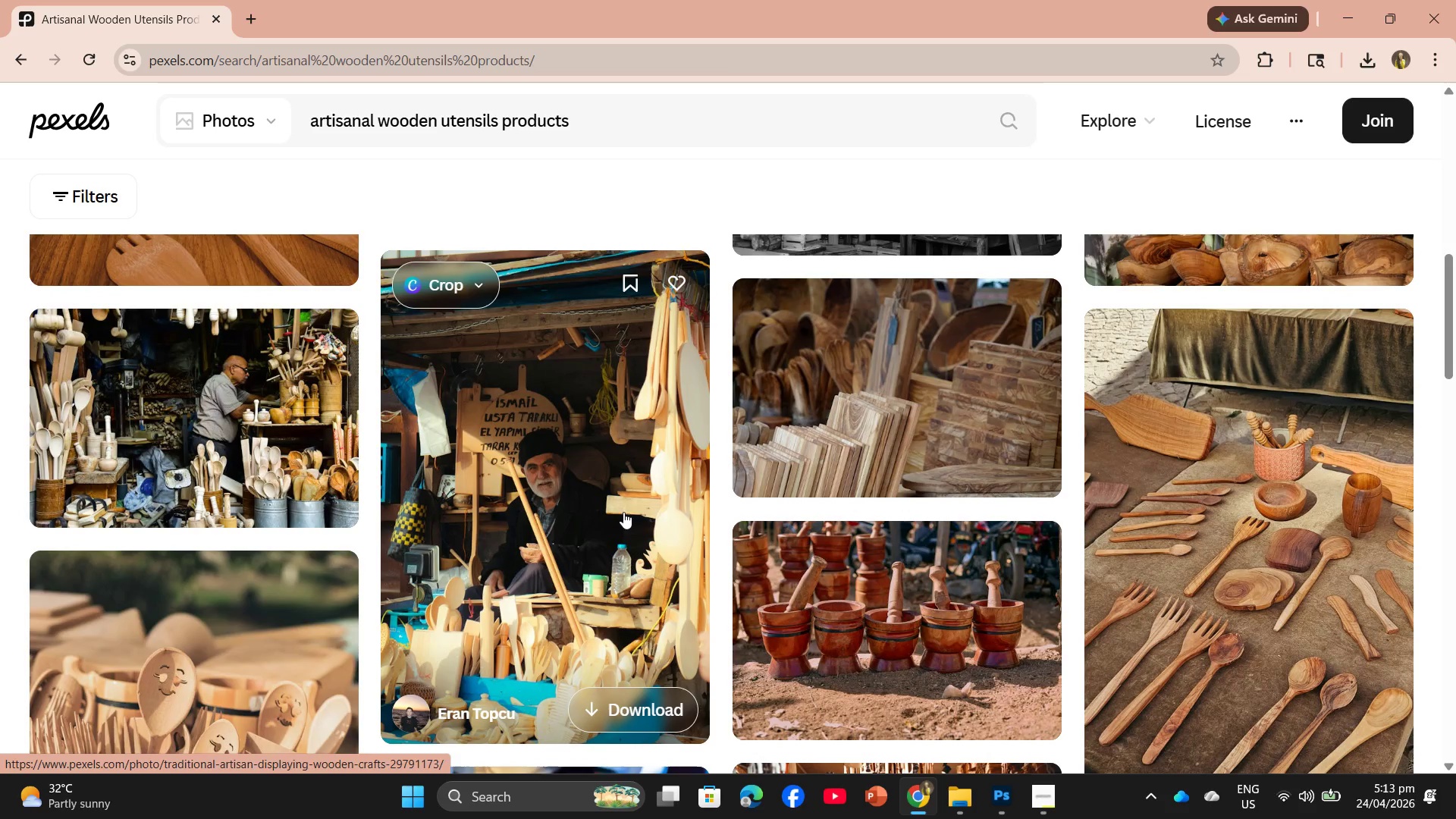 
scroll: coordinate [522, 507], scroll_direction: down, amount: 5.0
 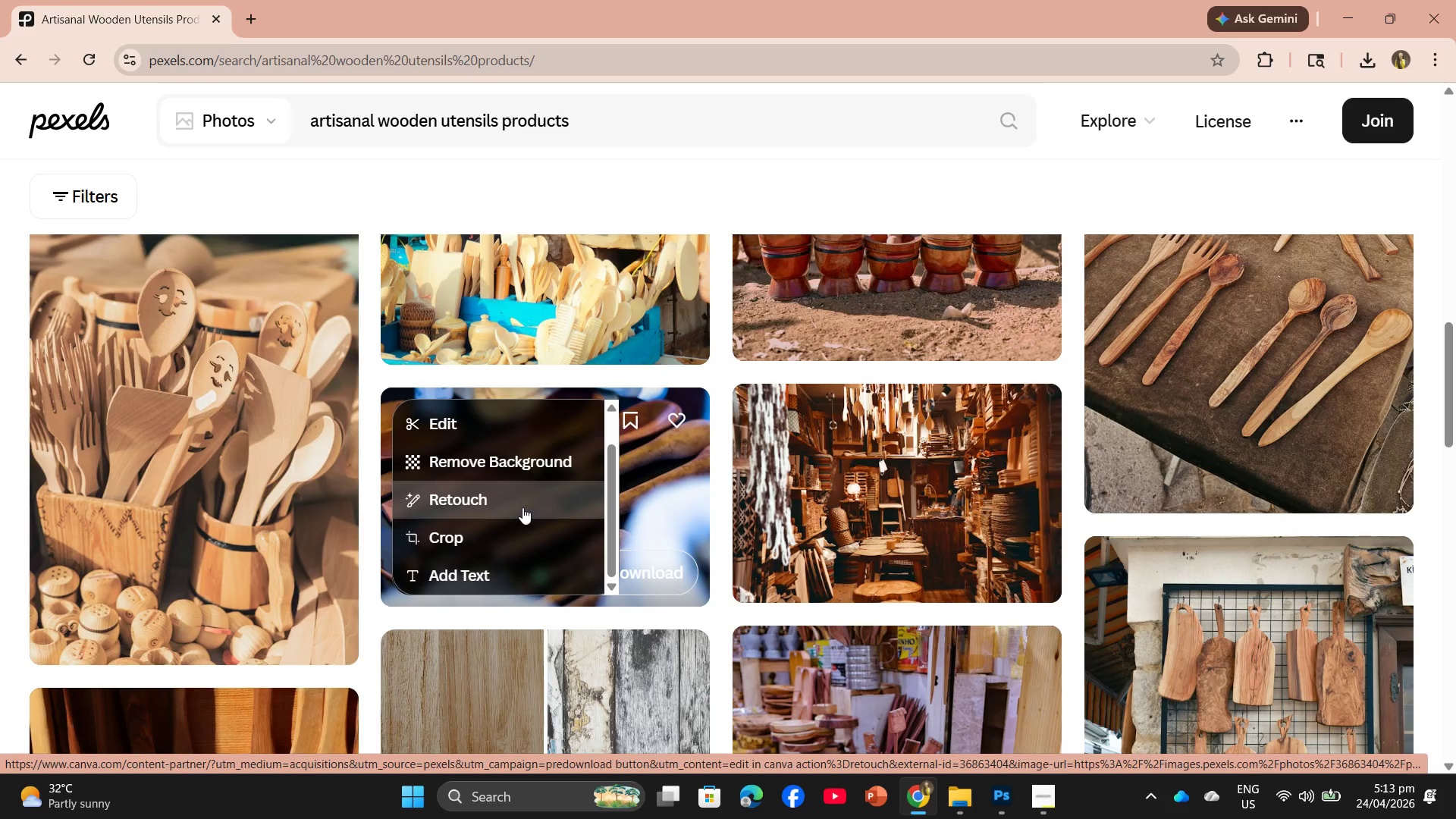 
scroll: coordinate [522, 505], scroll_direction: down, amount: 5.0
 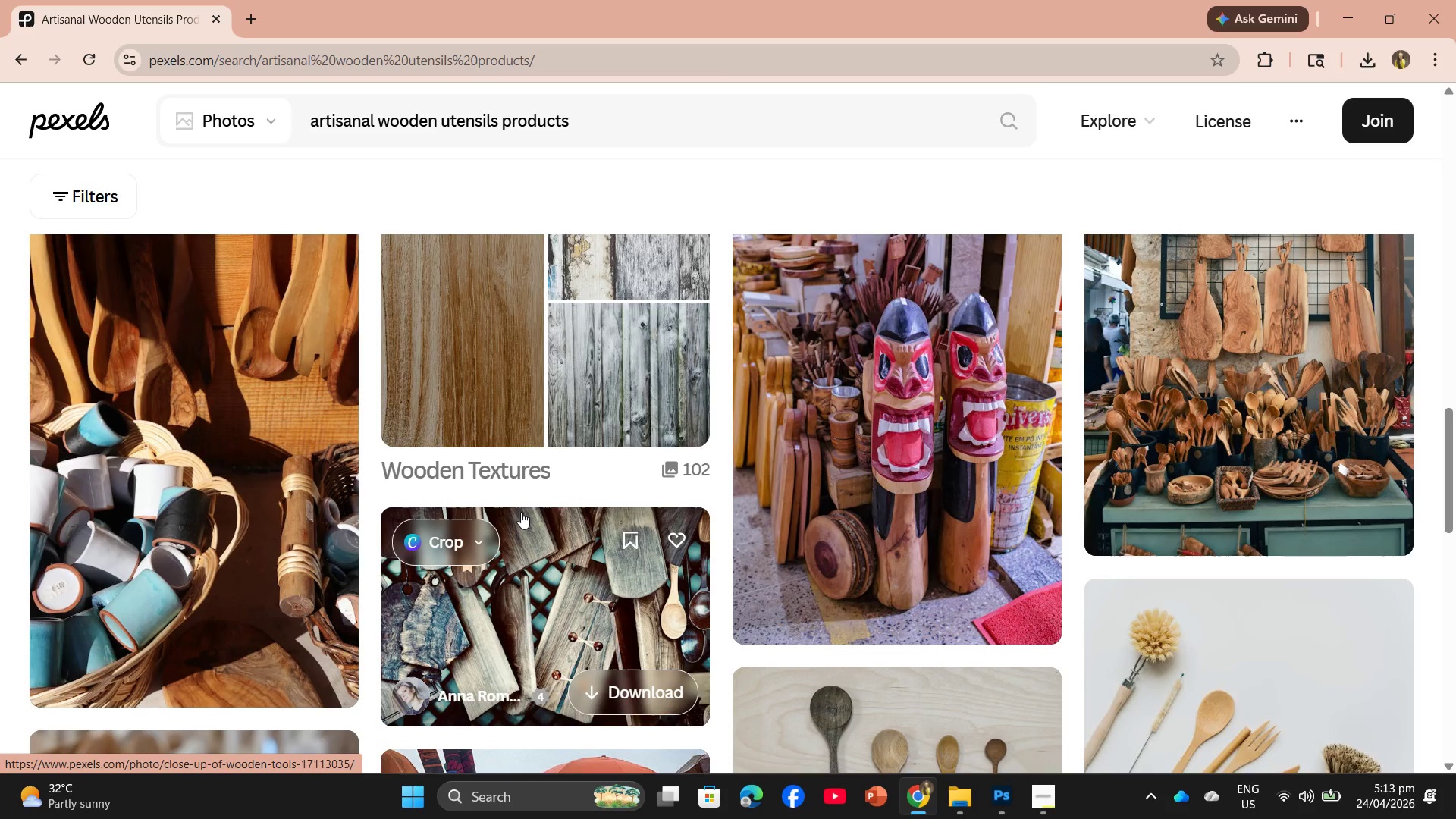 
scroll: coordinate [516, 519], scroll_direction: down, amount: 4.0
 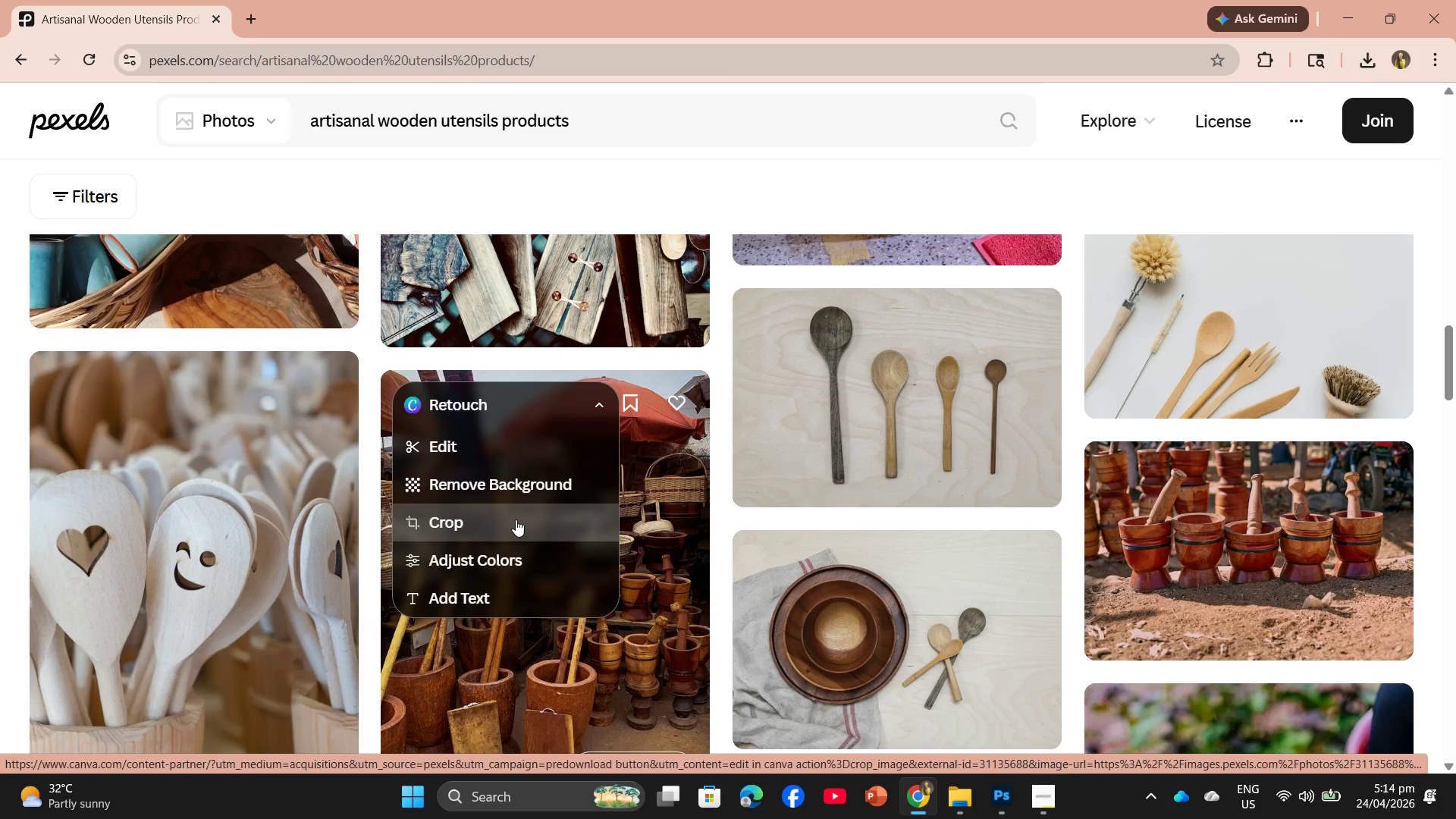 
wait(6.12)
 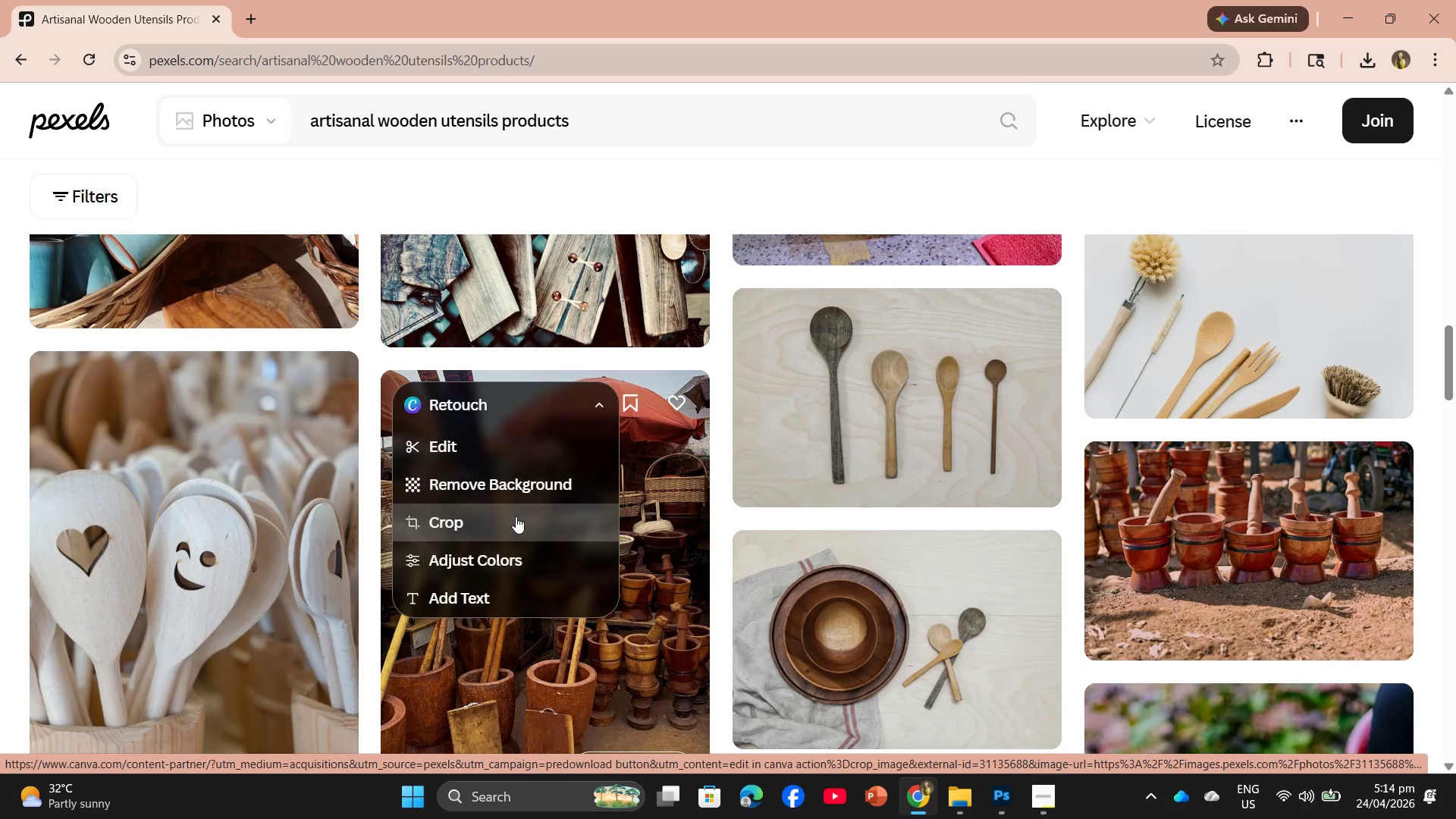 
scroll: coordinate [516, 519], scroll_direction: down, amount: 1.0
 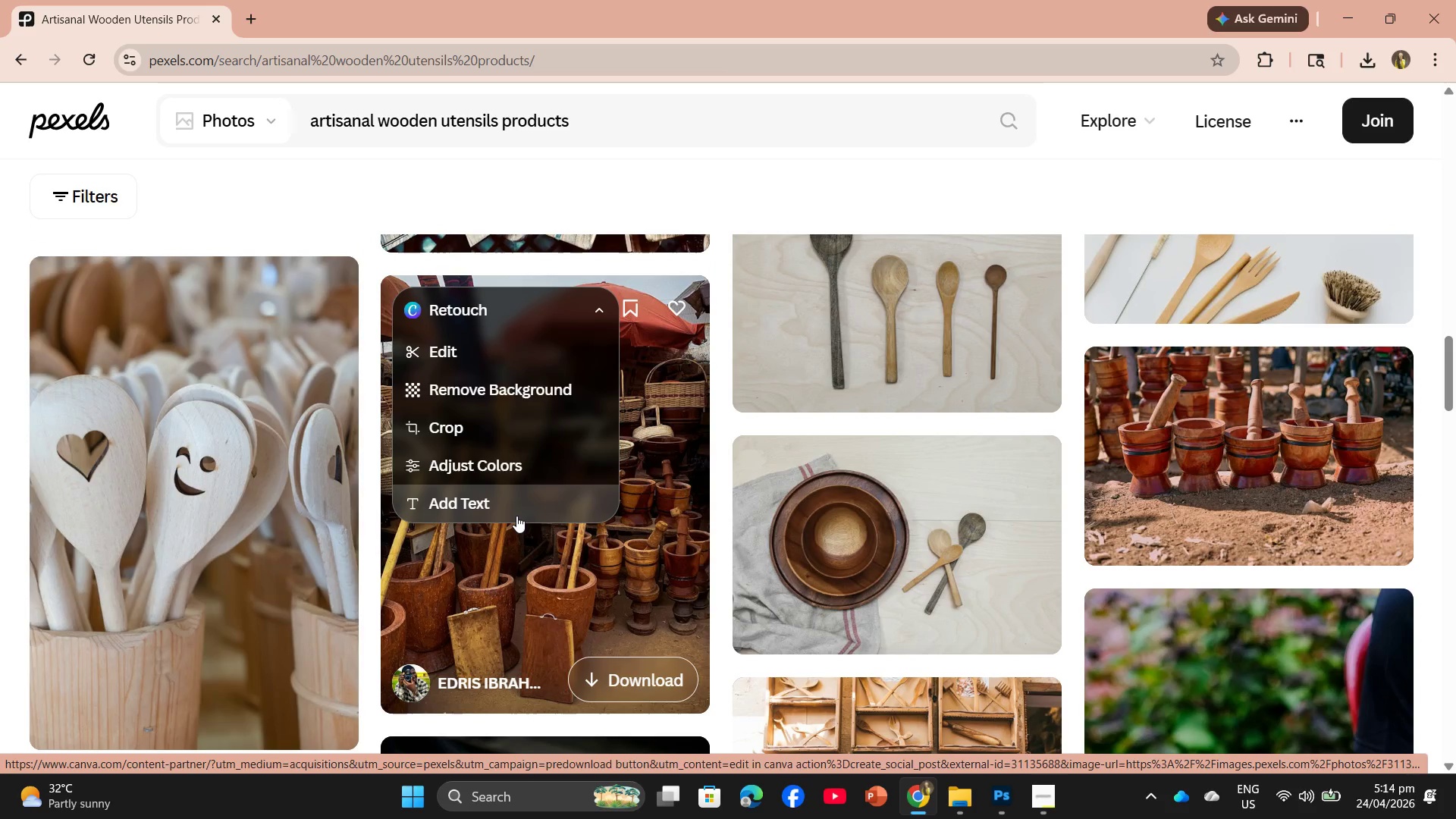 
wait(7.18)
 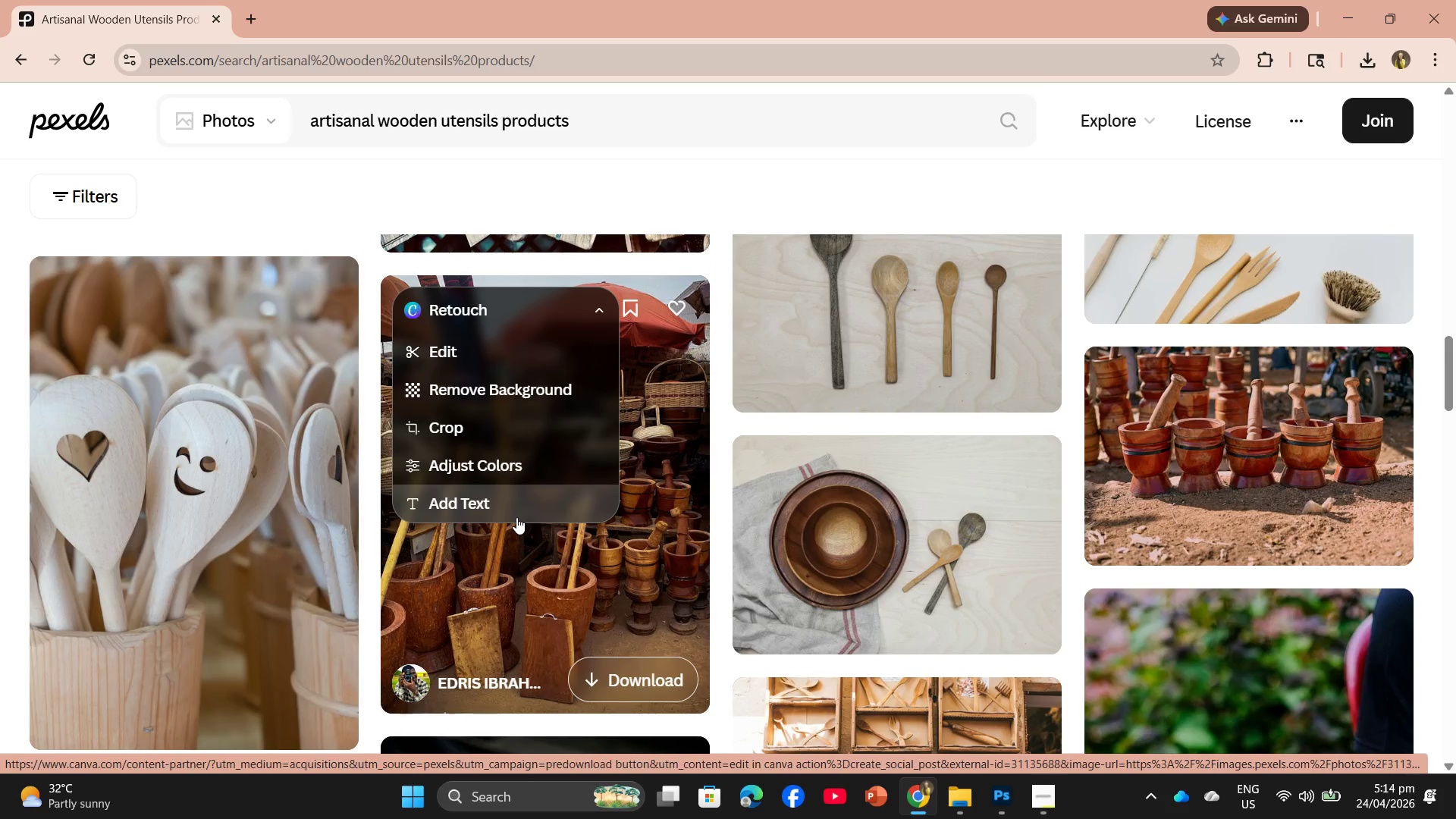 
scroll: coordinate [783, 481], scroll_direction: down, amount: 12.0
 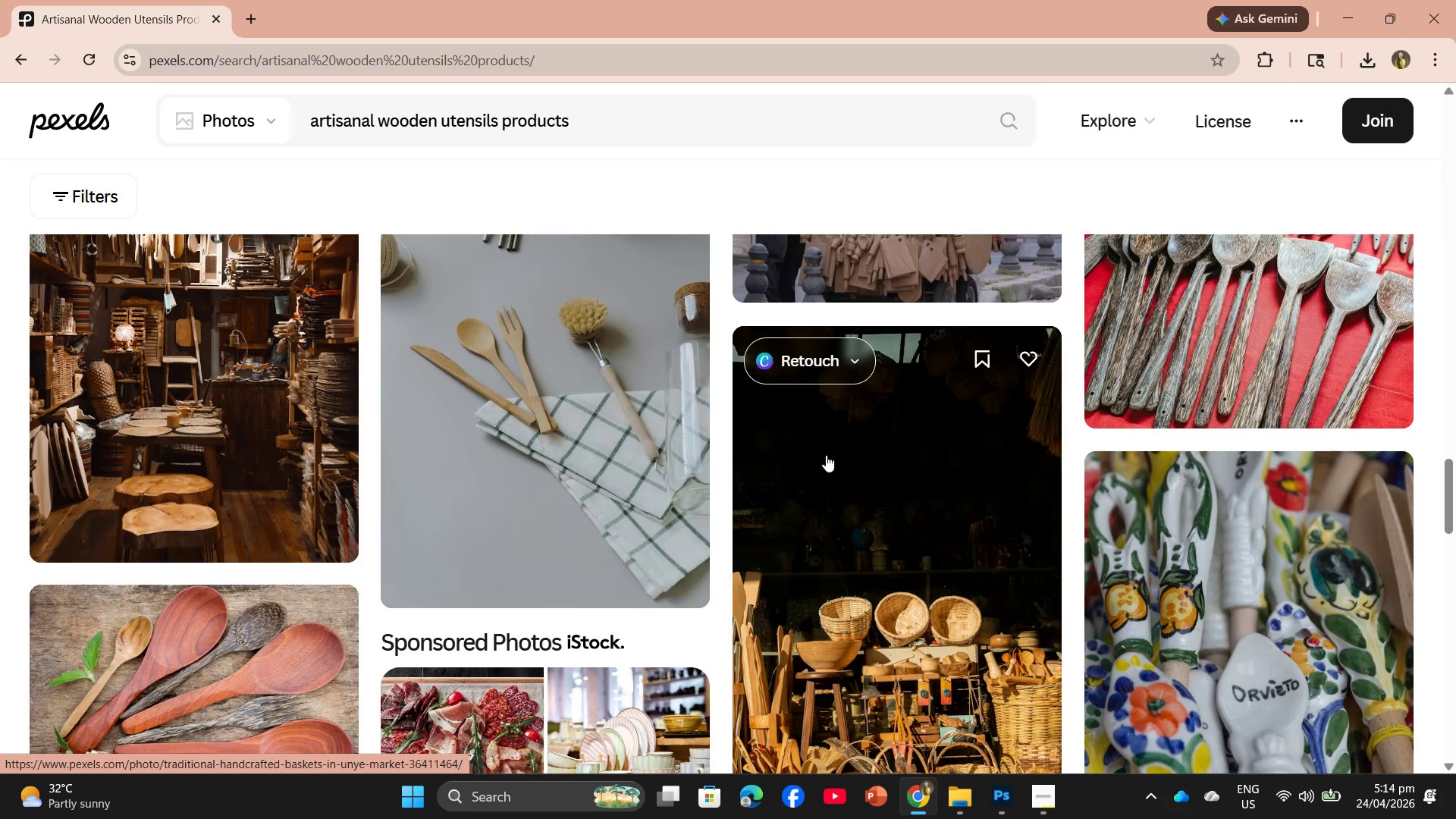 
scroll: coordinate [678, 494], scroll_direction: down, amount: 15.0
 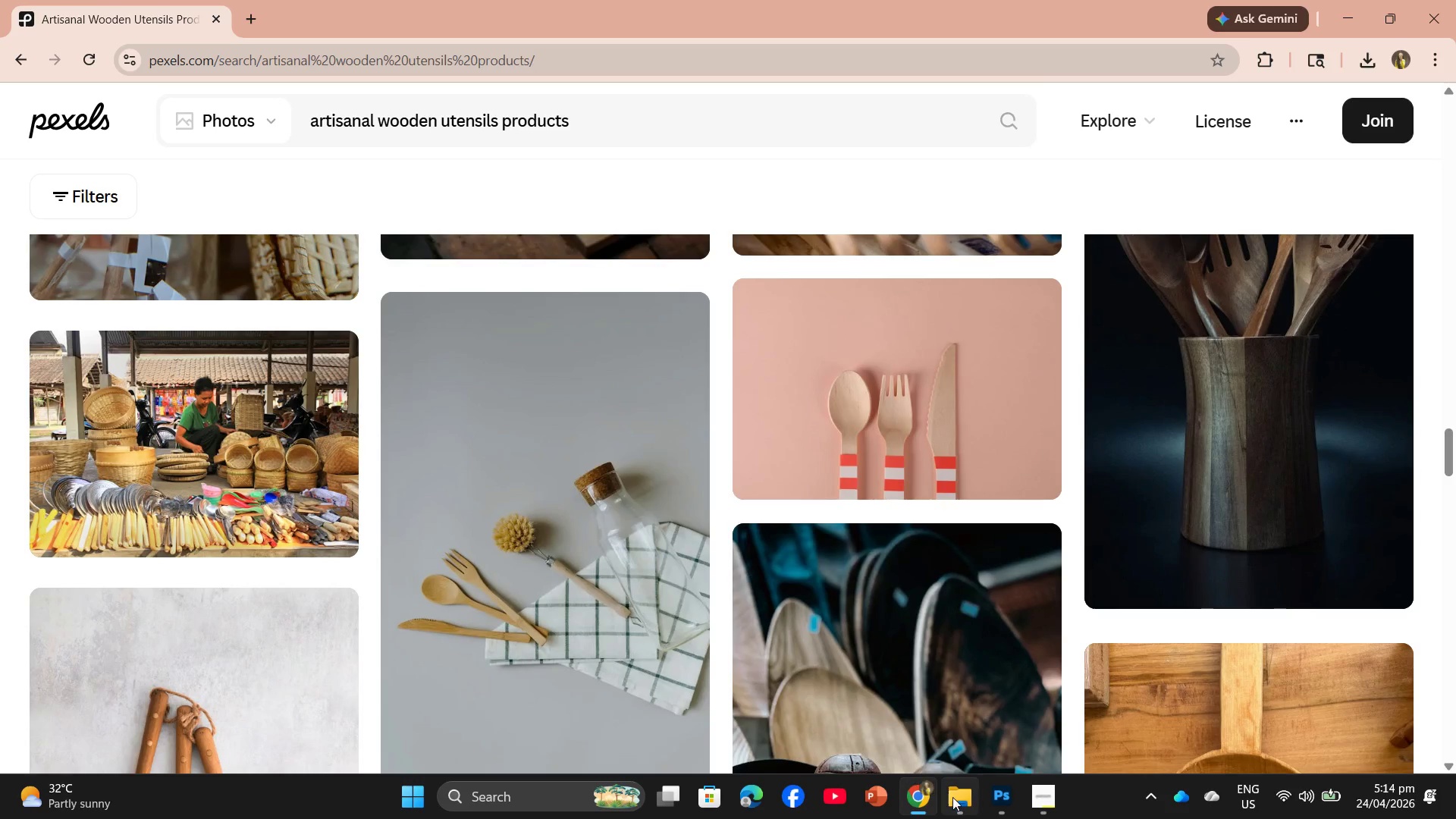 
left_click([999, 810])
 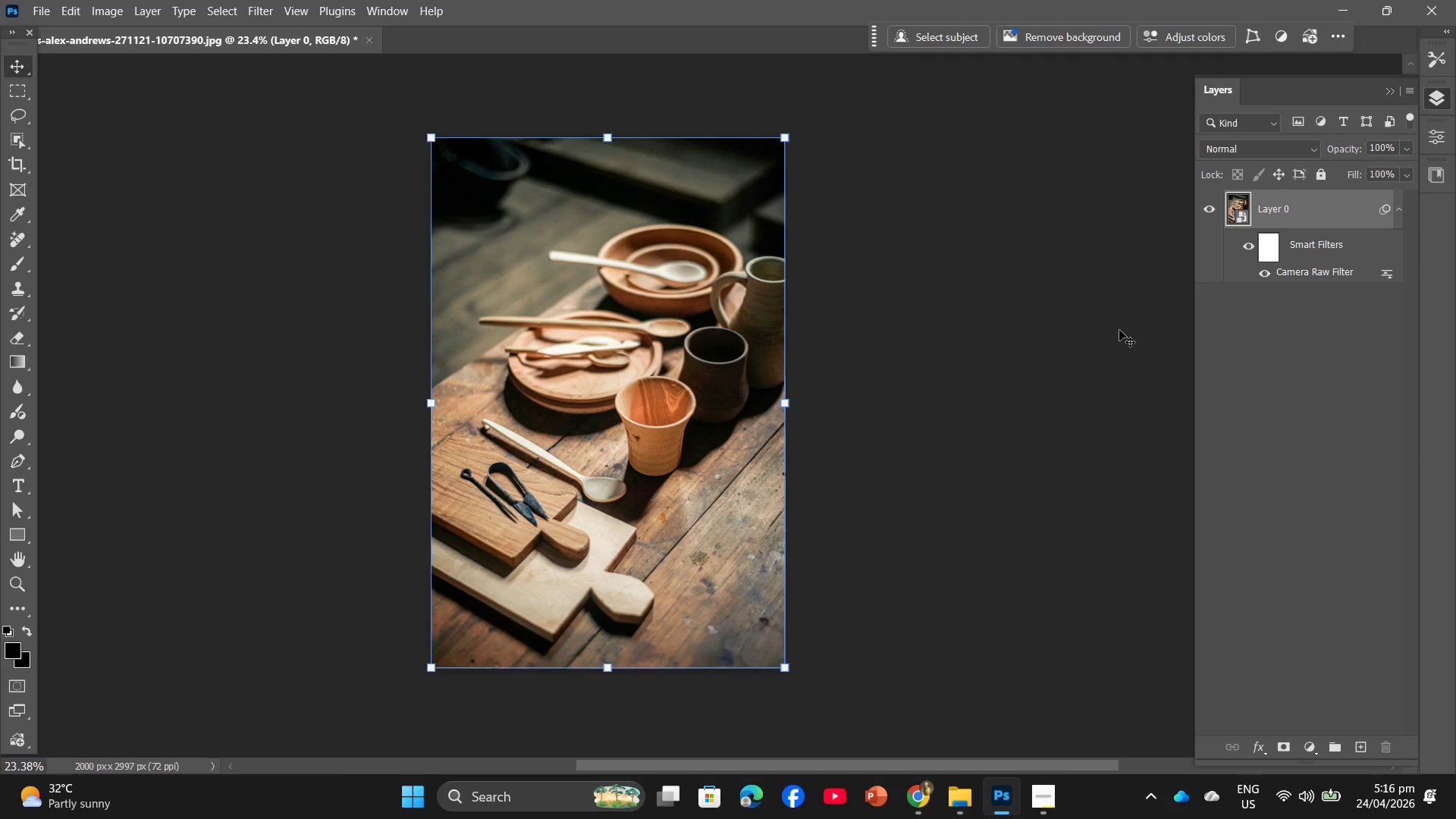 
wait(108.33)
 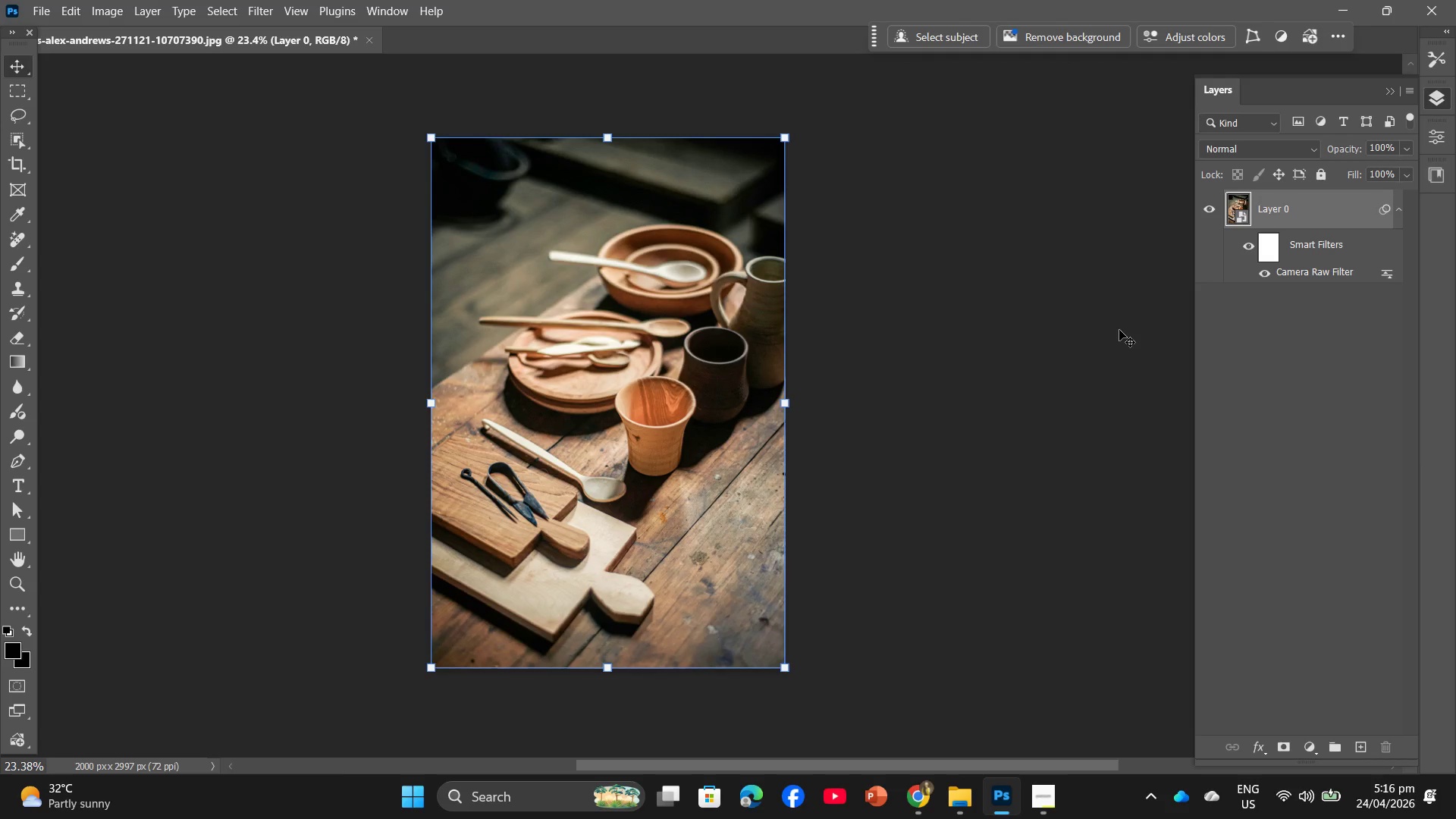 
left_click([965, 807])
 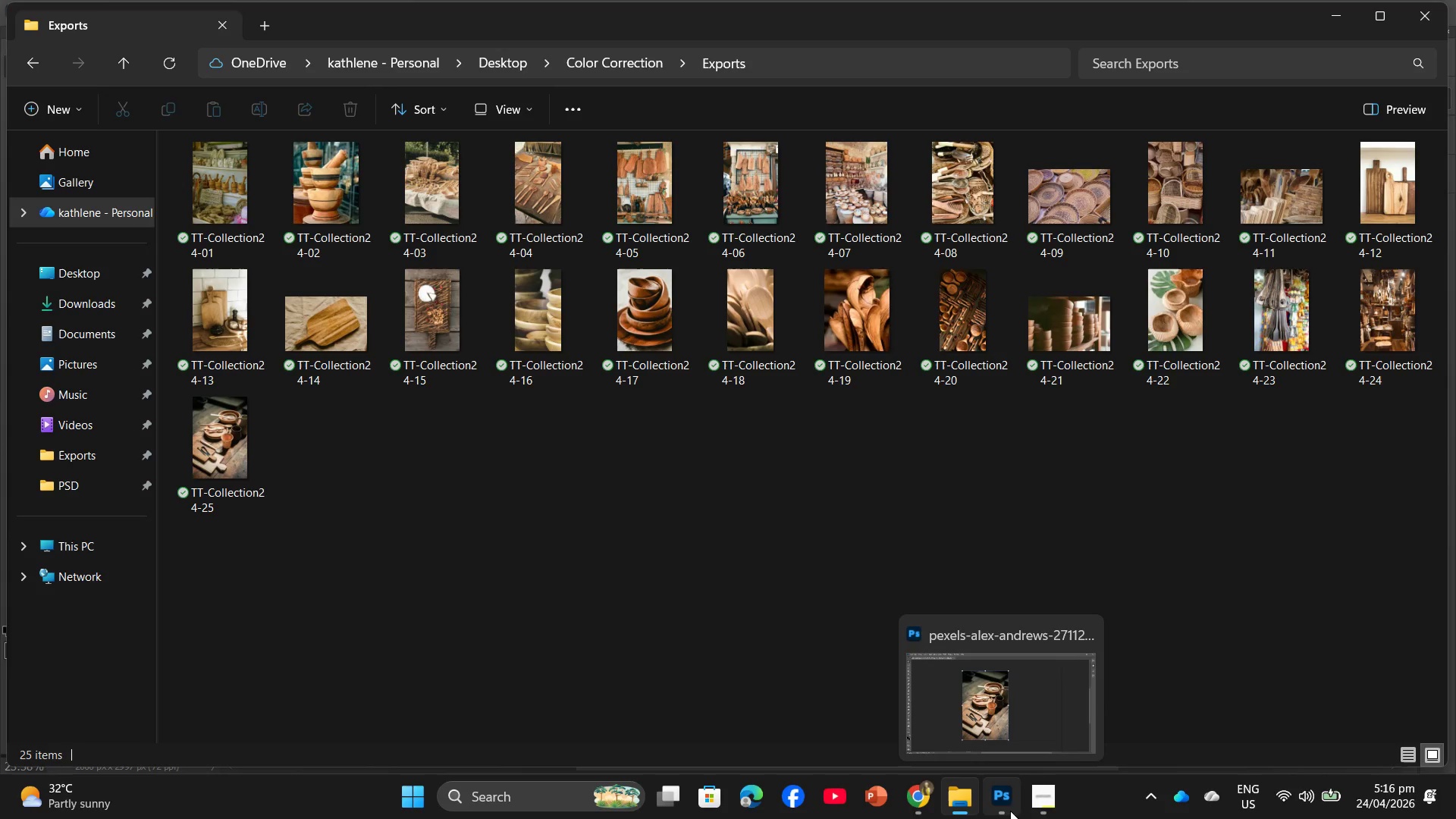 
left_click([1057, 808])